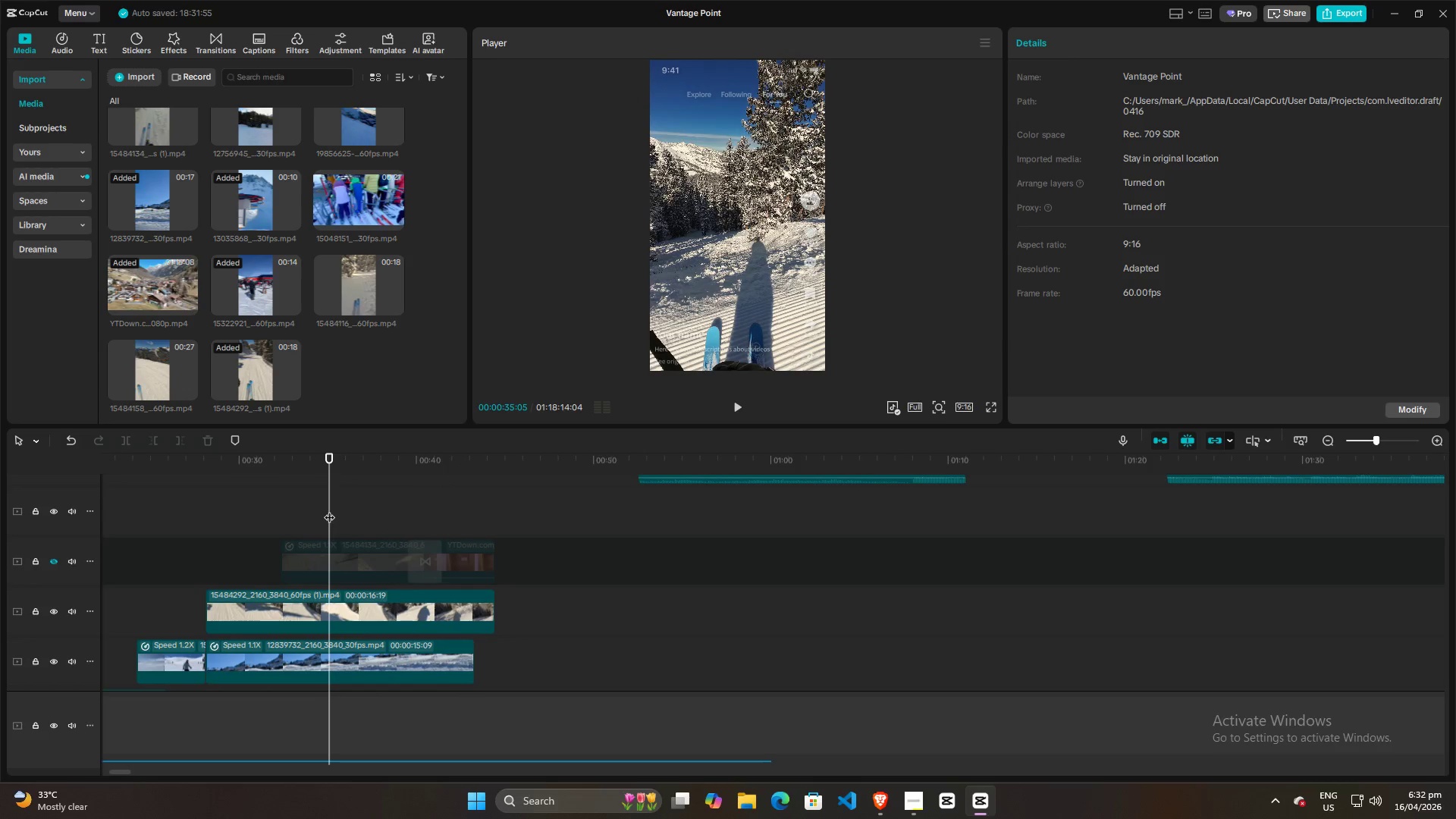 
key(Space)
 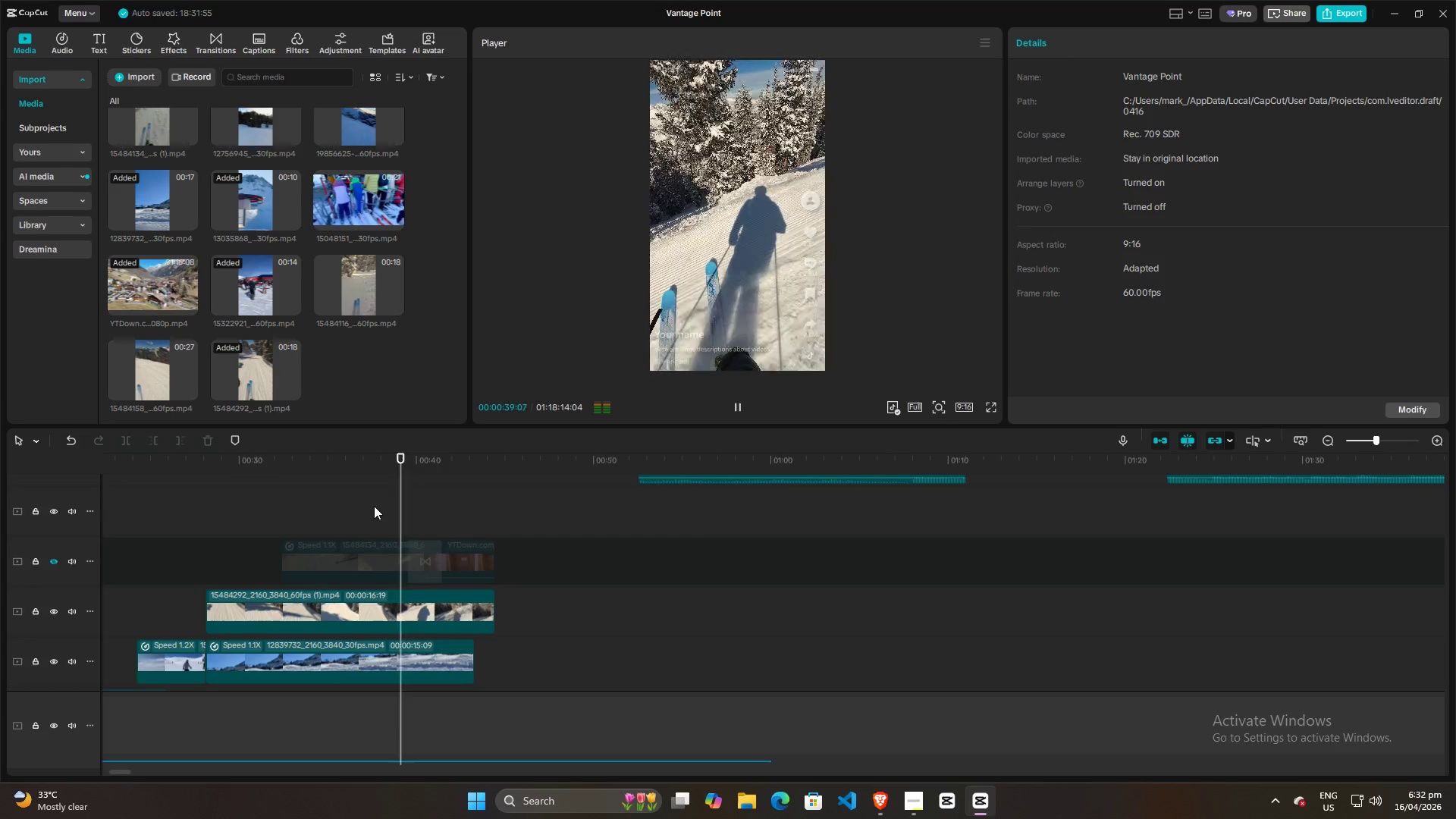 
wait(6.97)
 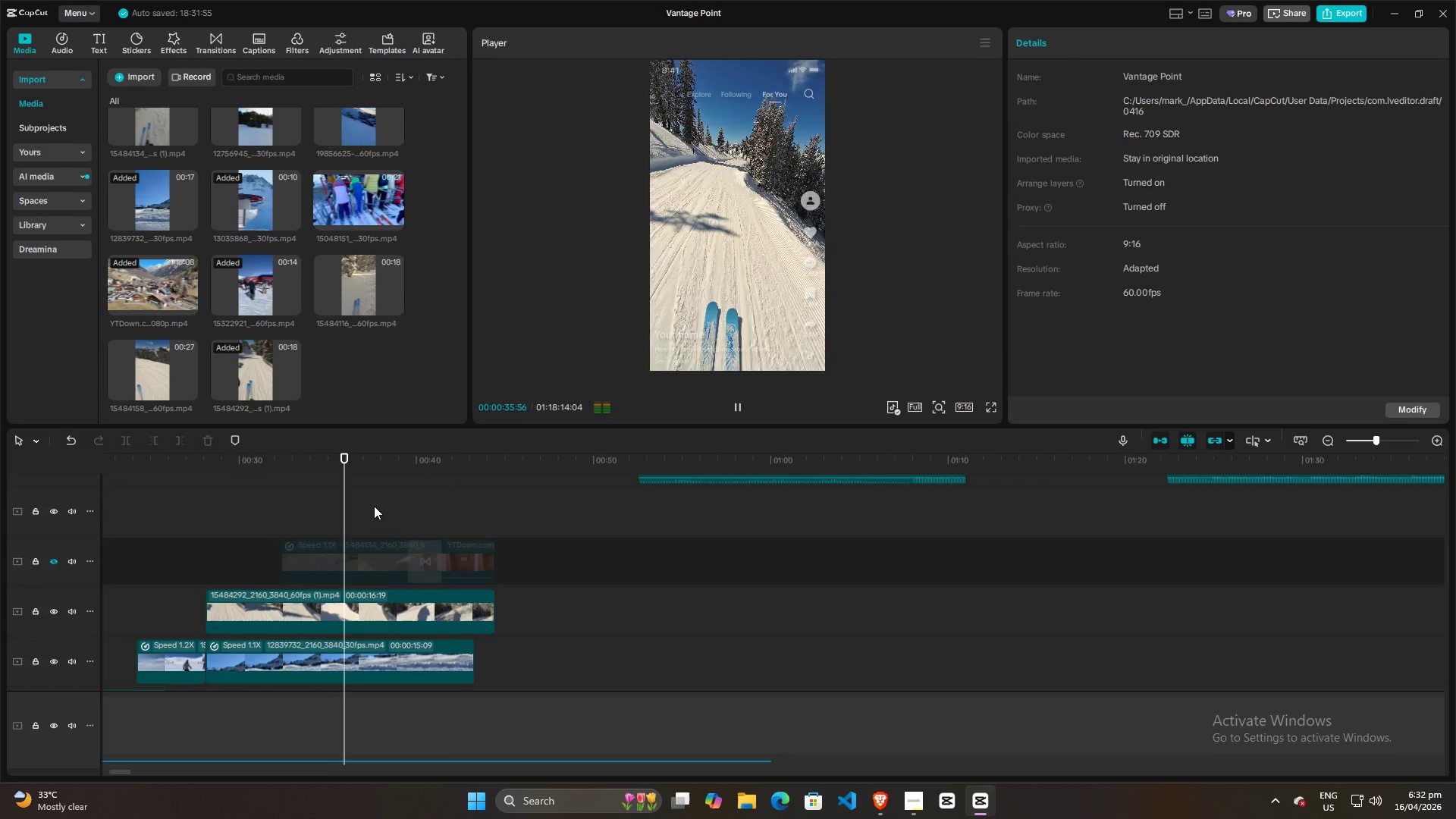 
key(Space)
 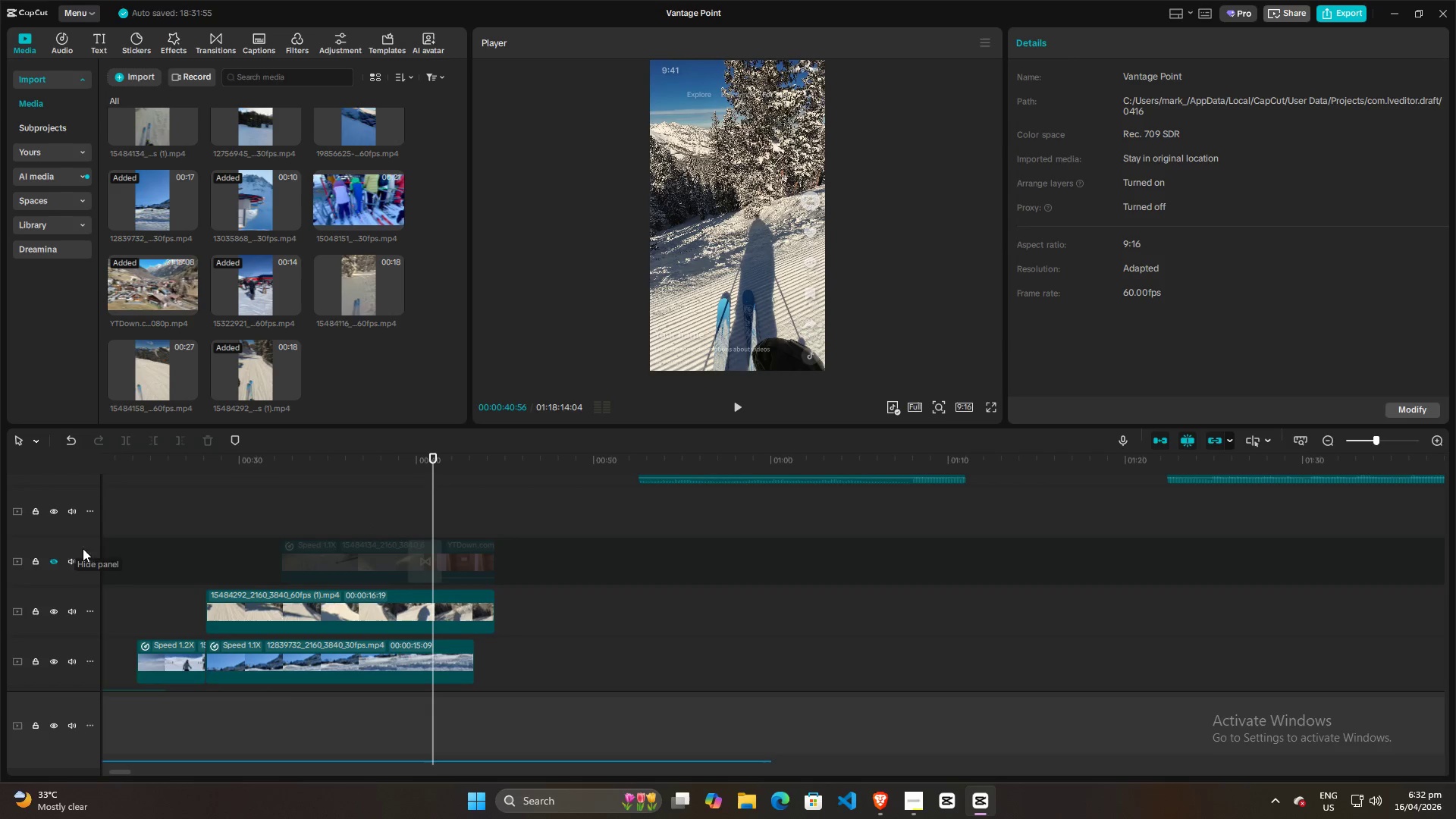 
left_click([57, 560])
 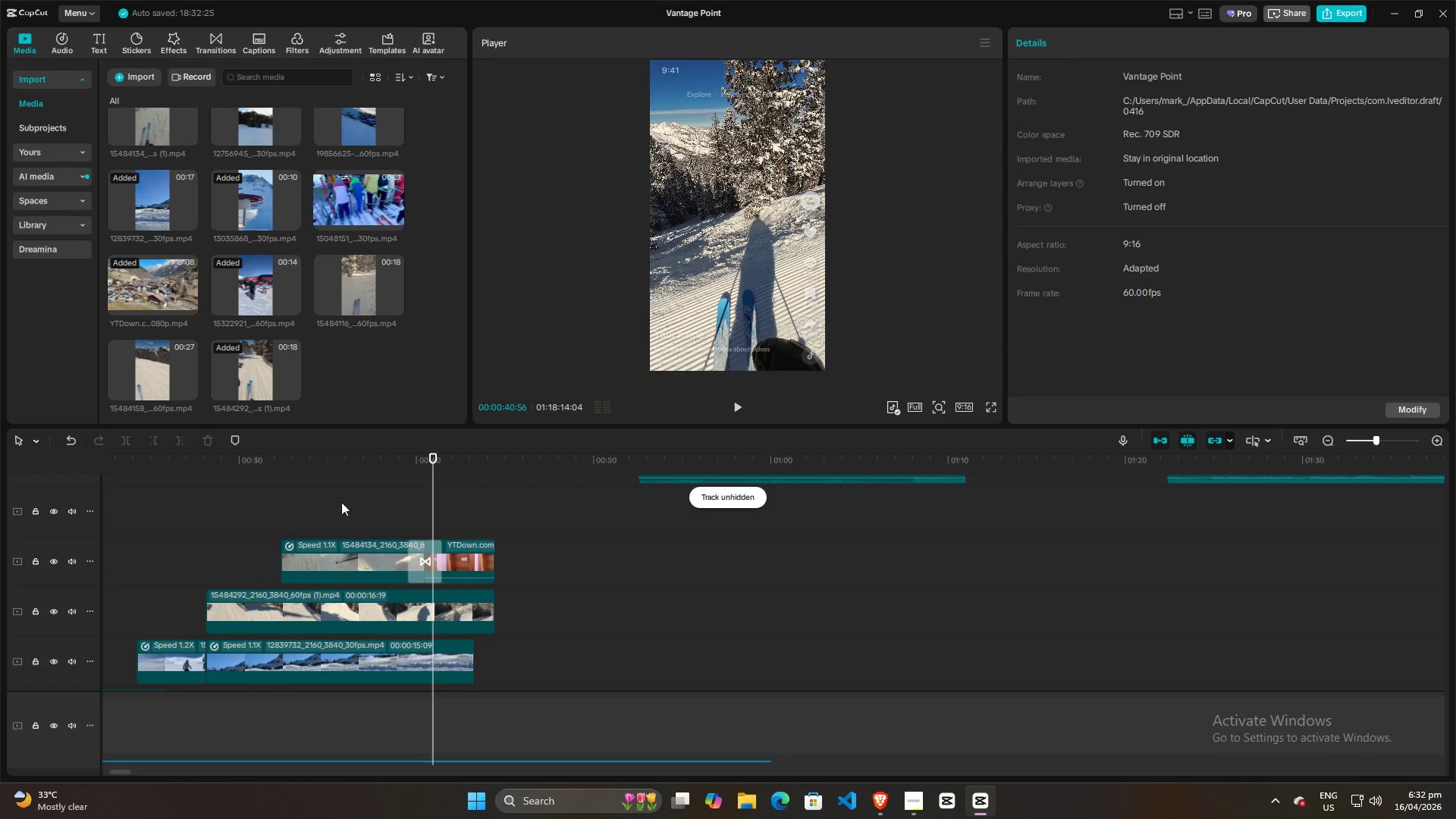 
left_click([391, 502])
 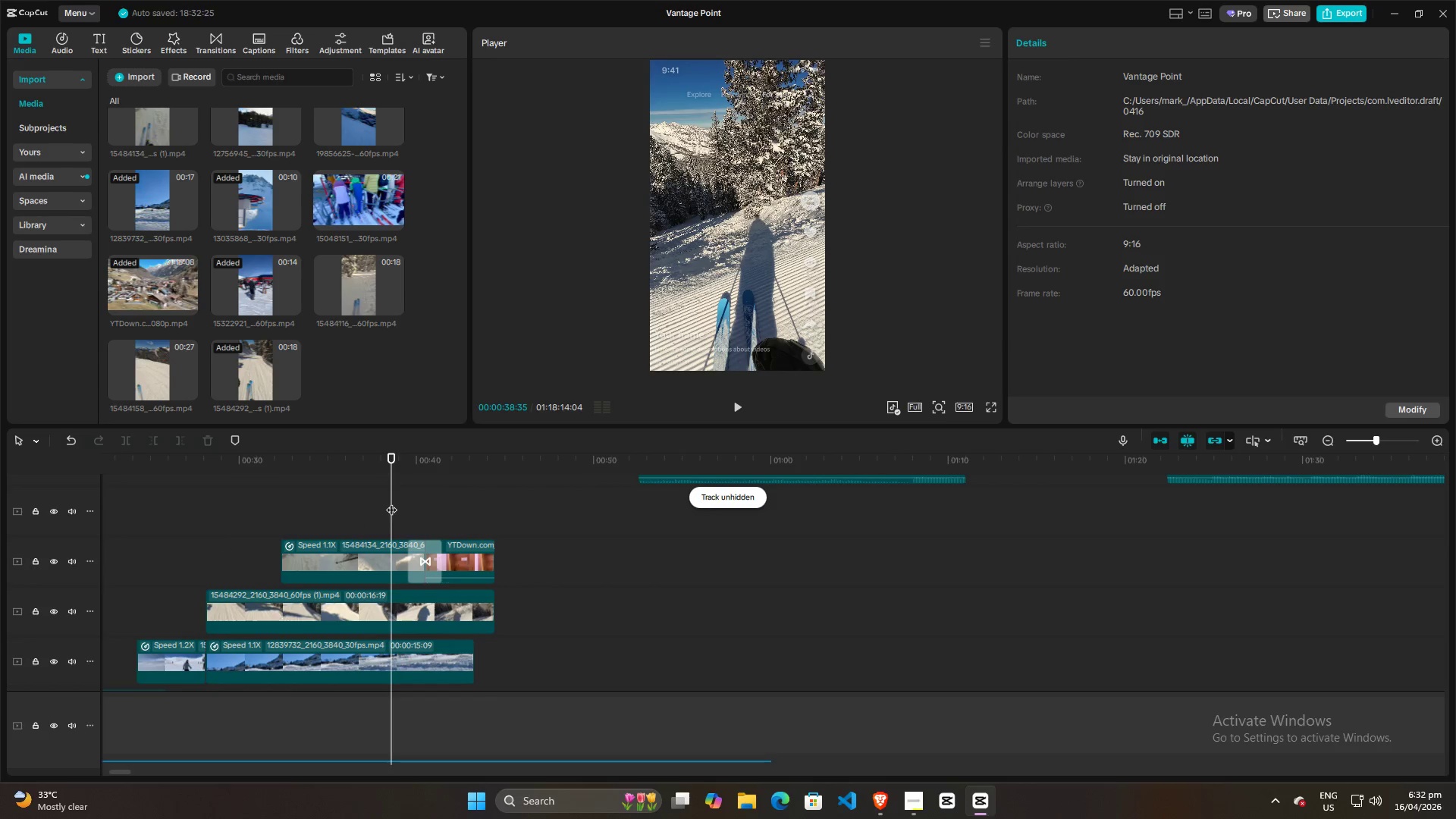 
key(Space)
 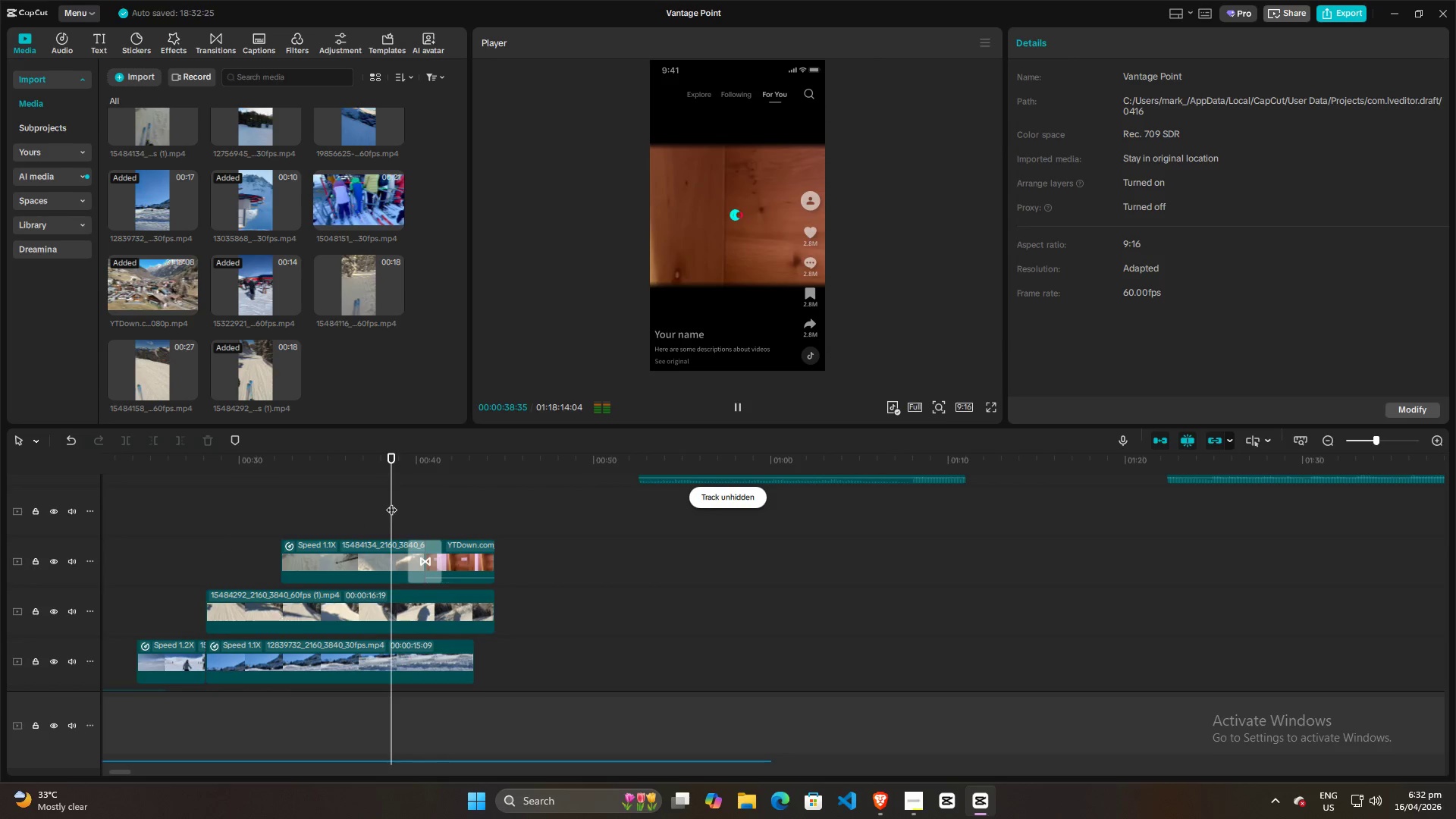 
key(Space)
 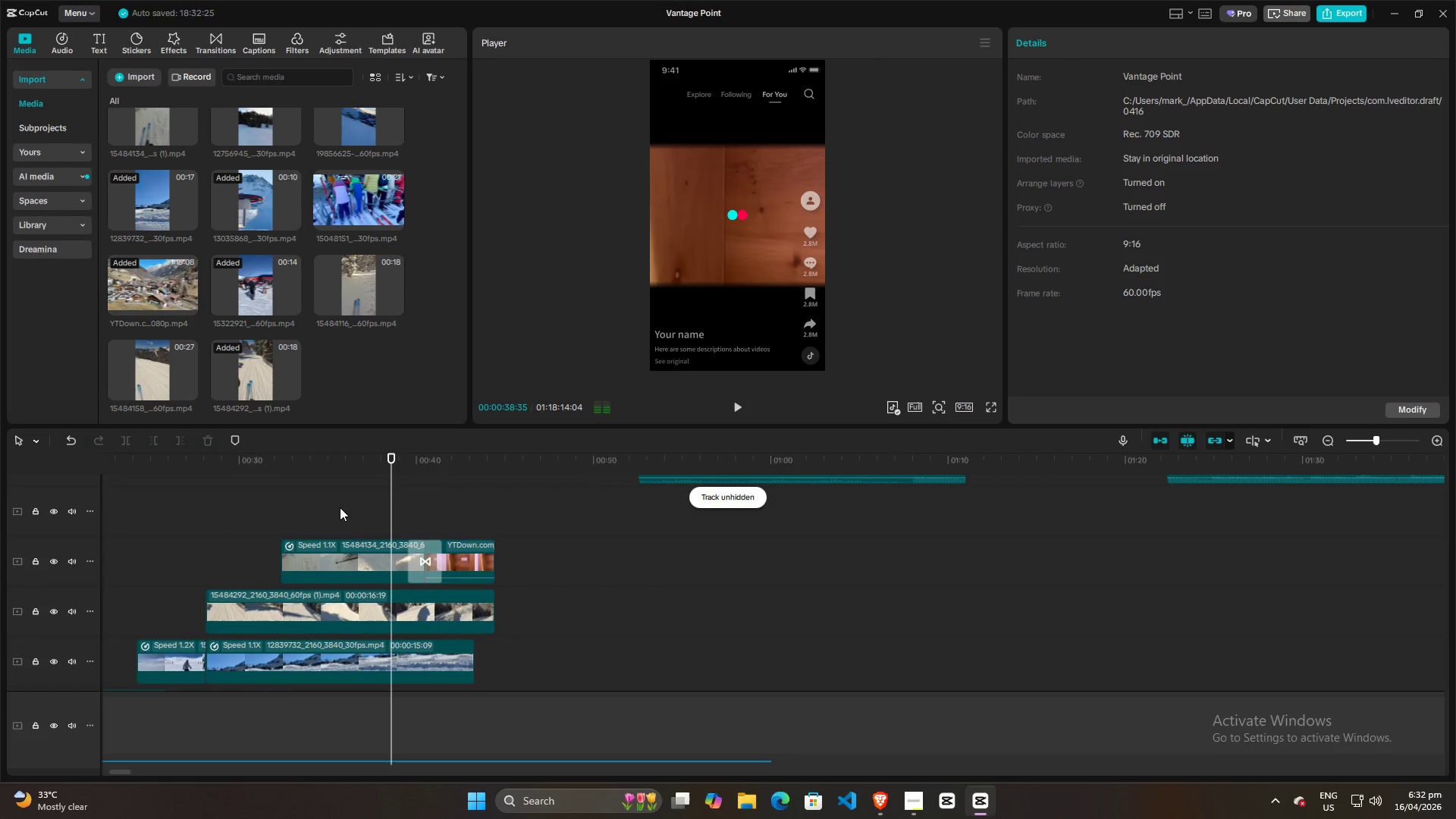 
left_click([331, 507])
 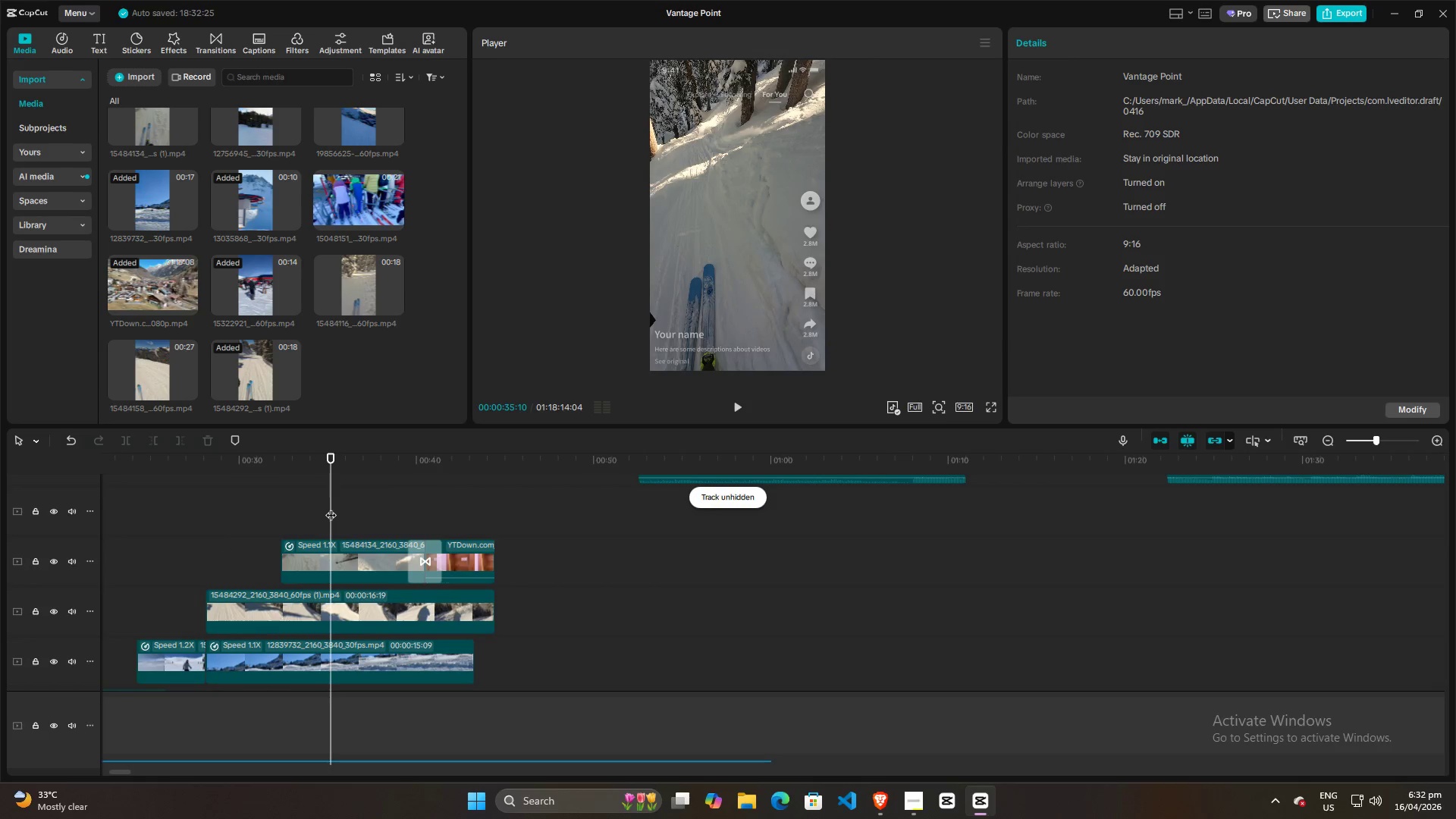 
key(Space)
 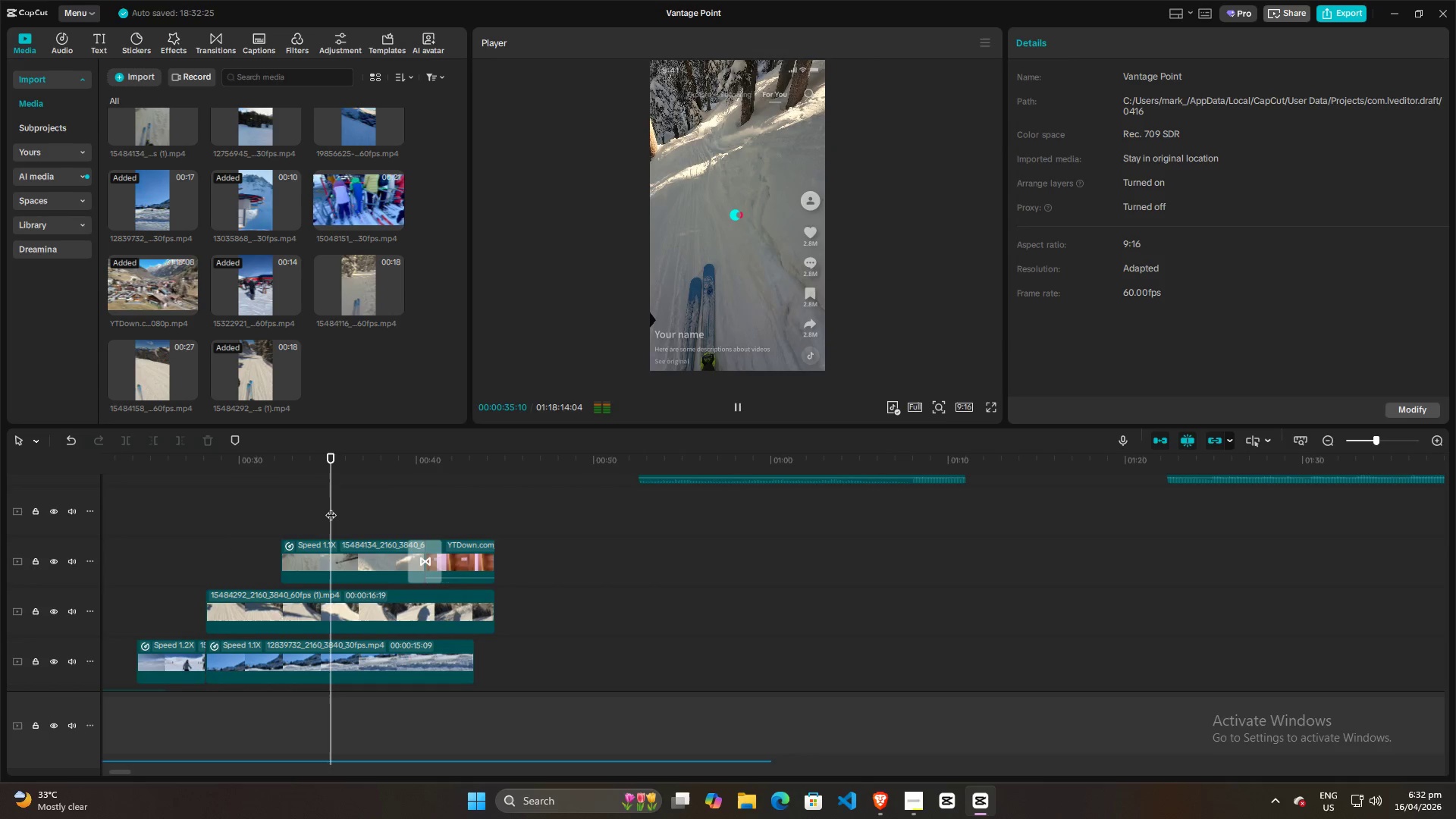 
key(Space)
 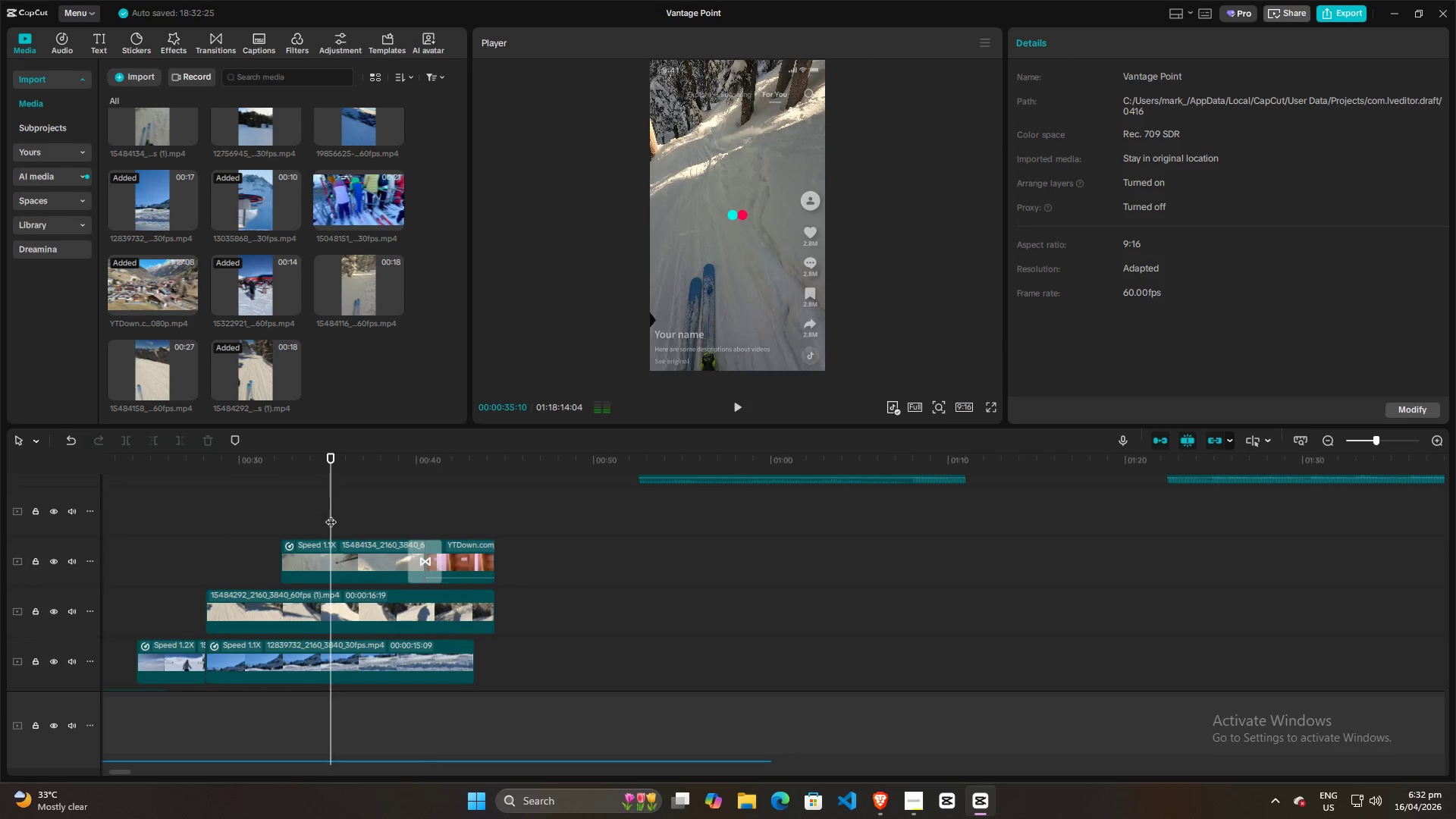 
key(Space)
 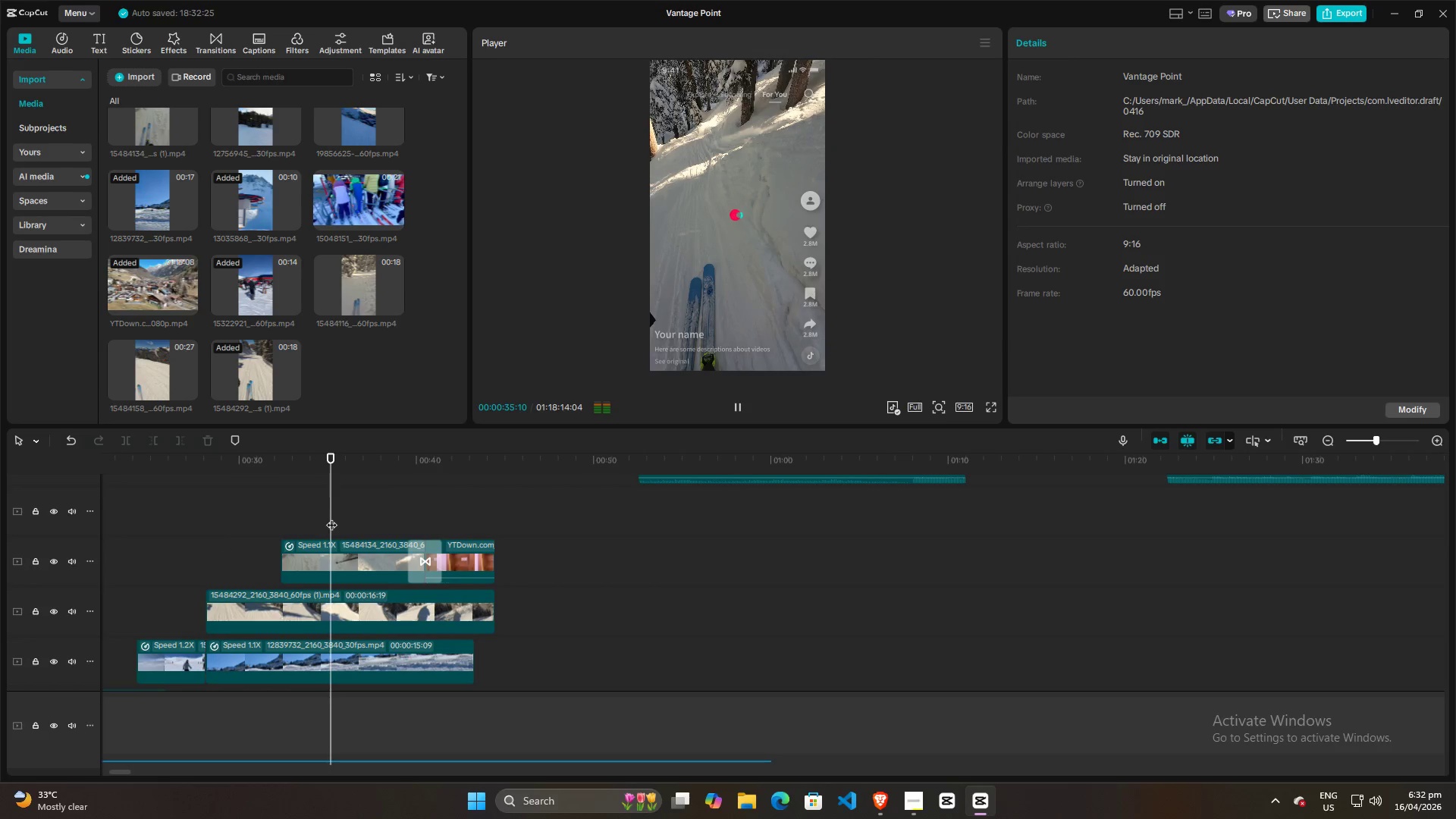 
key(Space)
 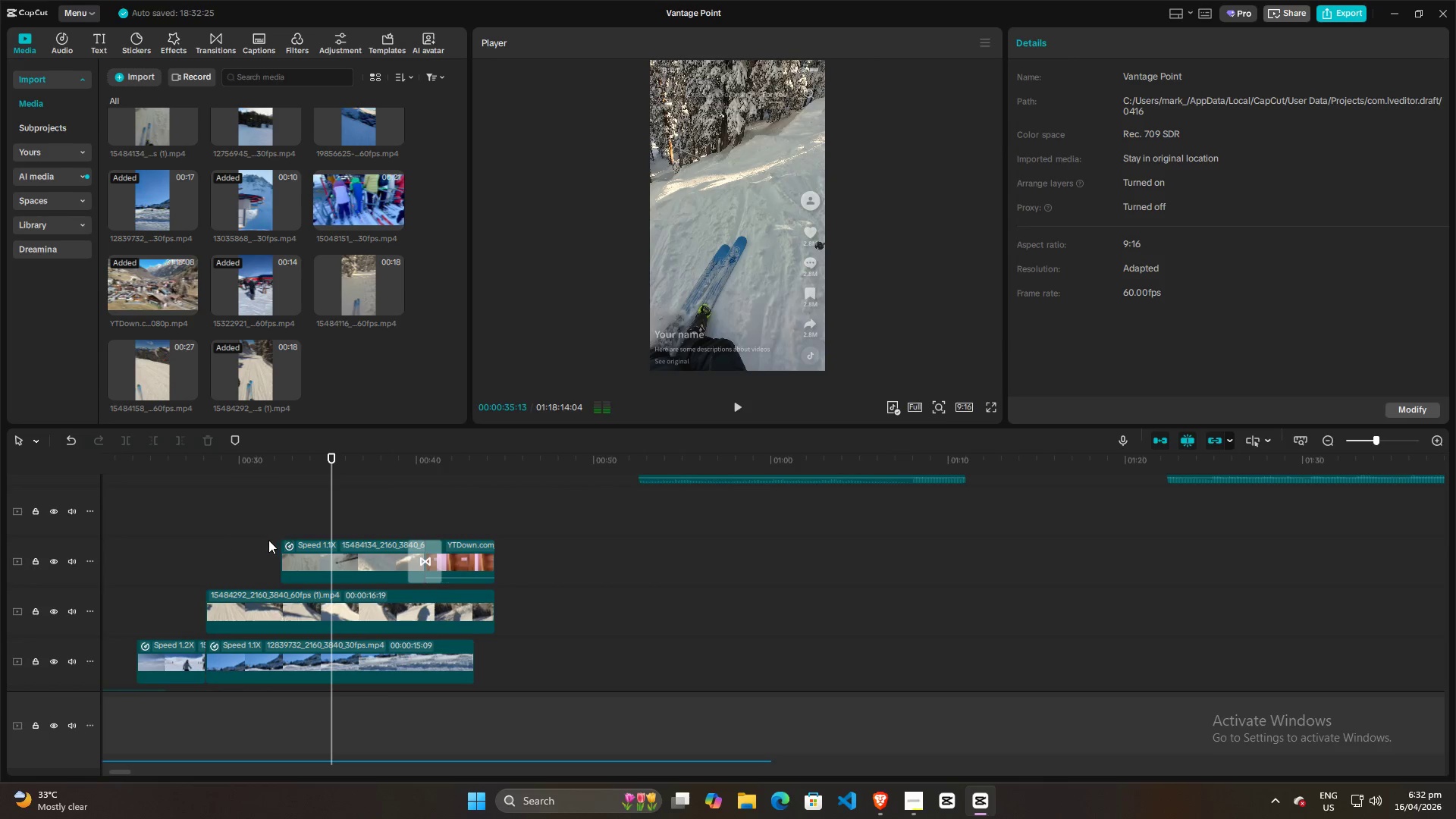 
left_click([268, 540])
 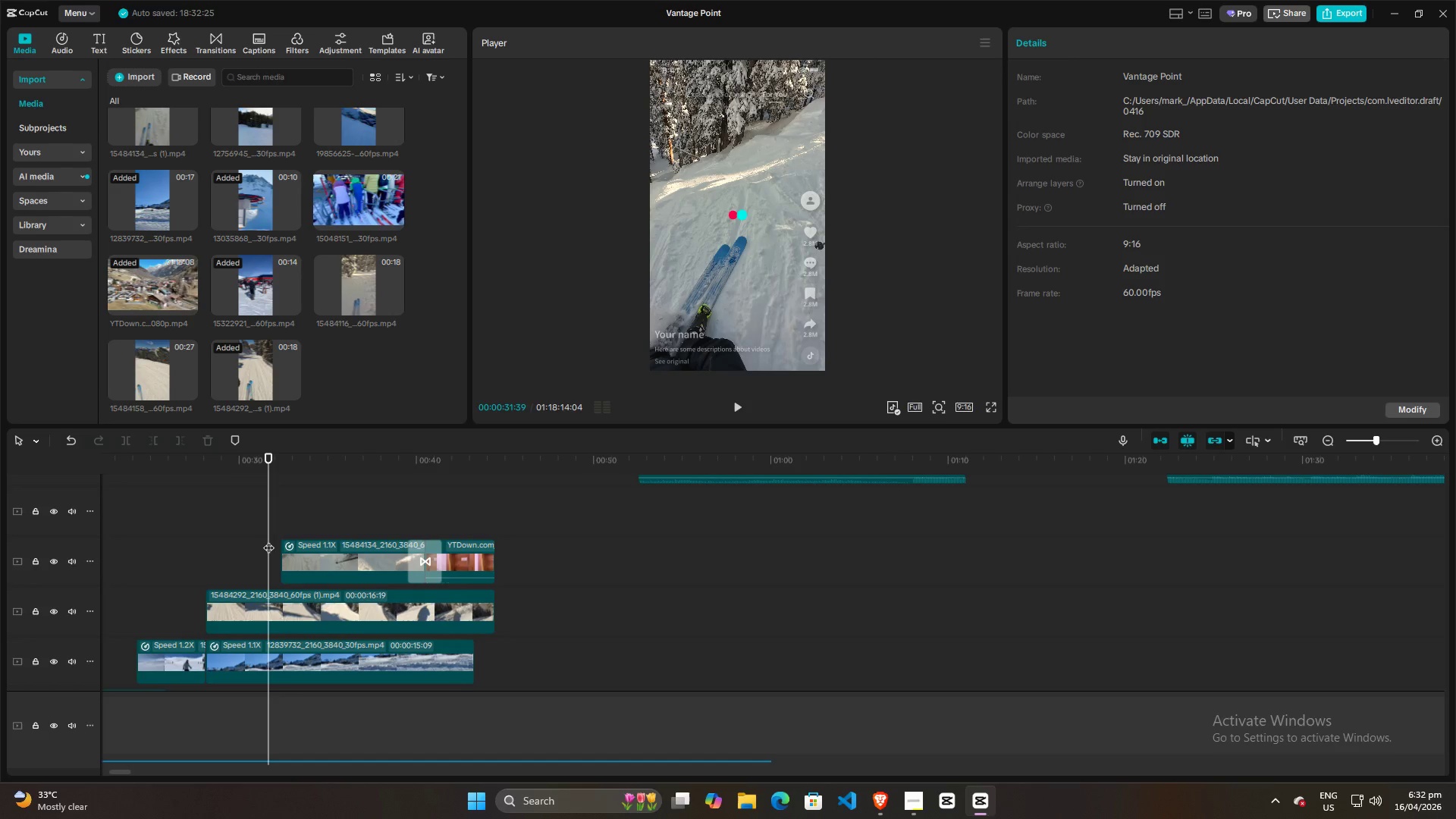 
key(Alt+AltLeft)
 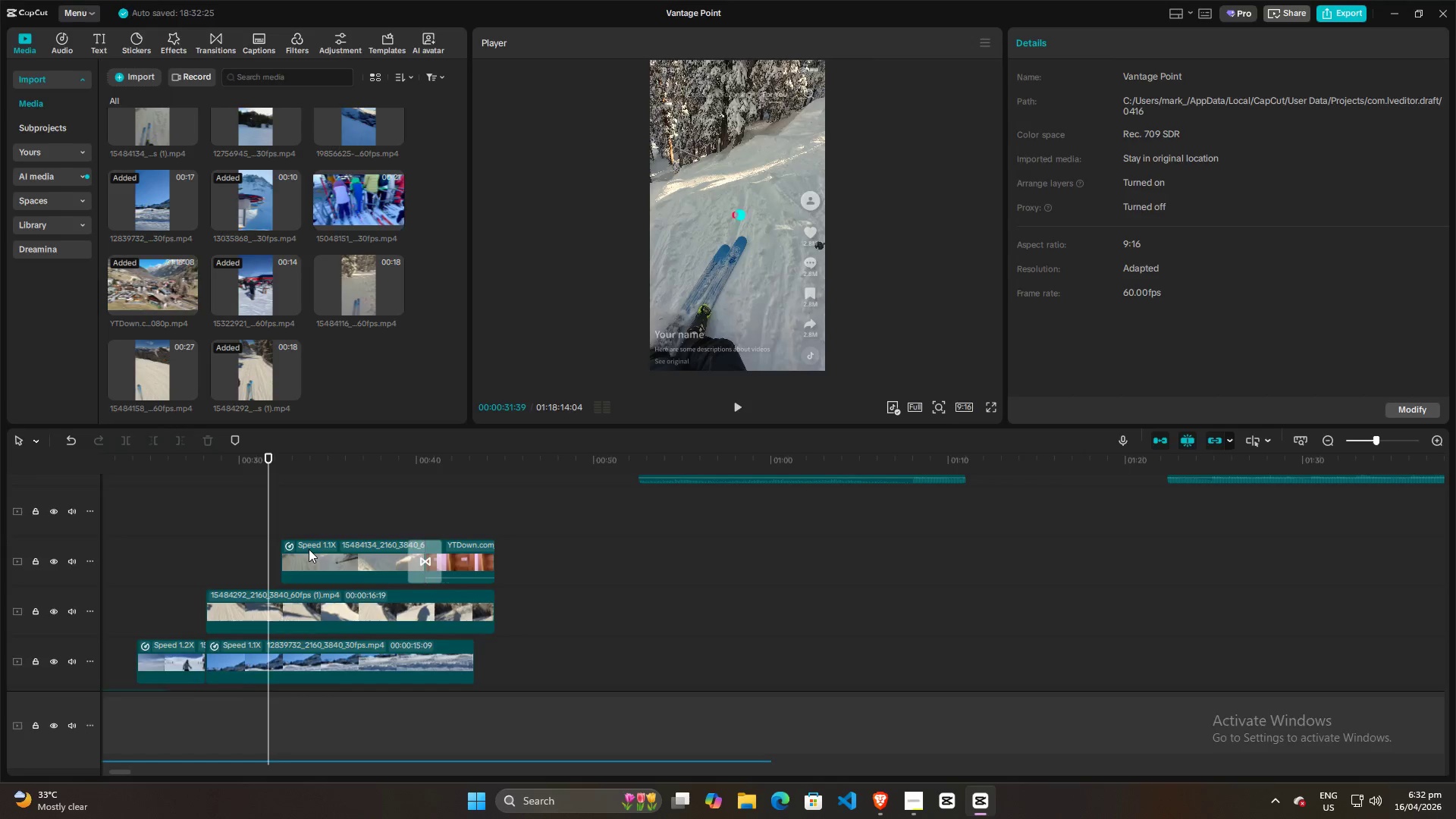 
key(Alt+Tab)